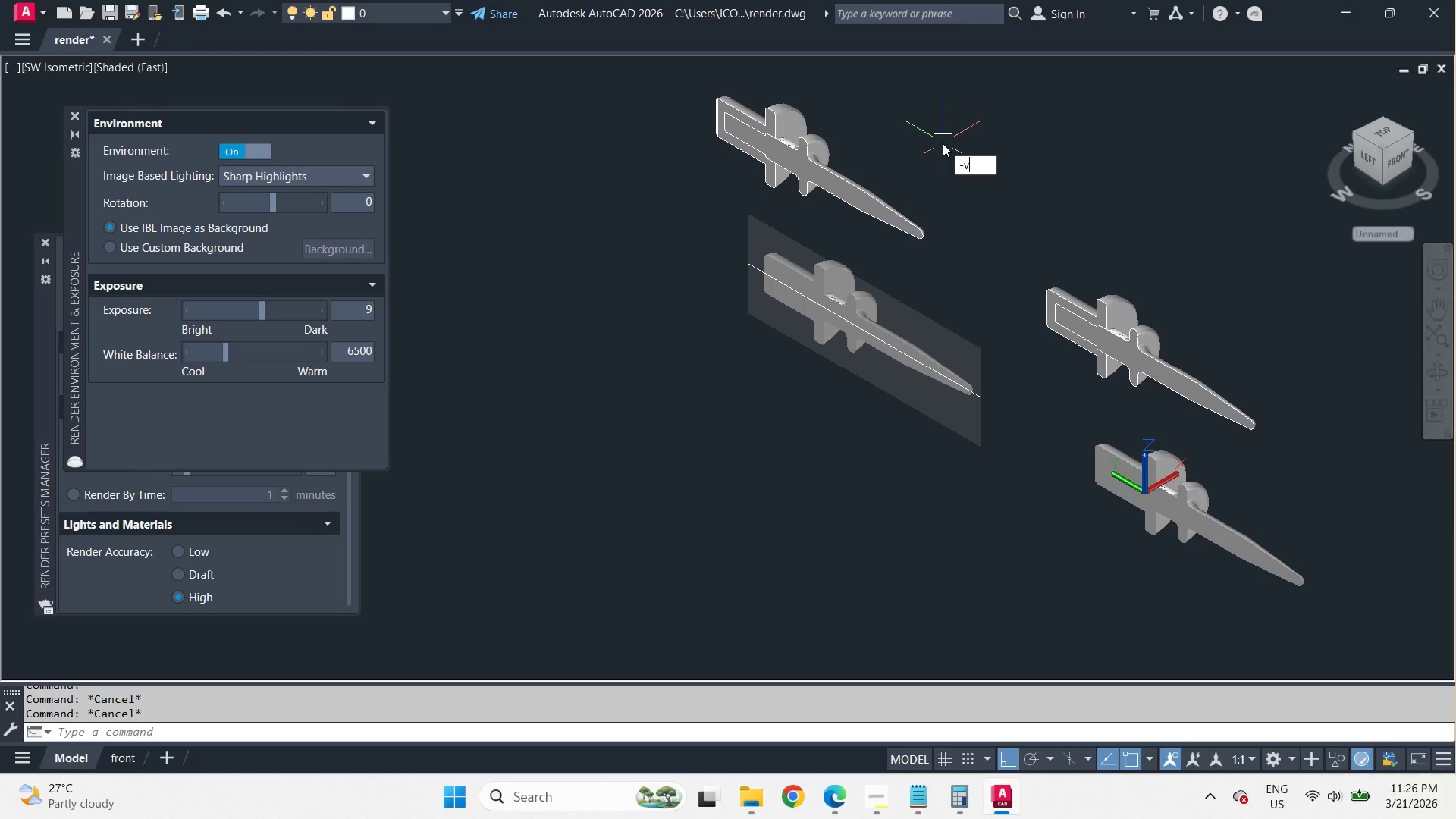 
key(Space)
 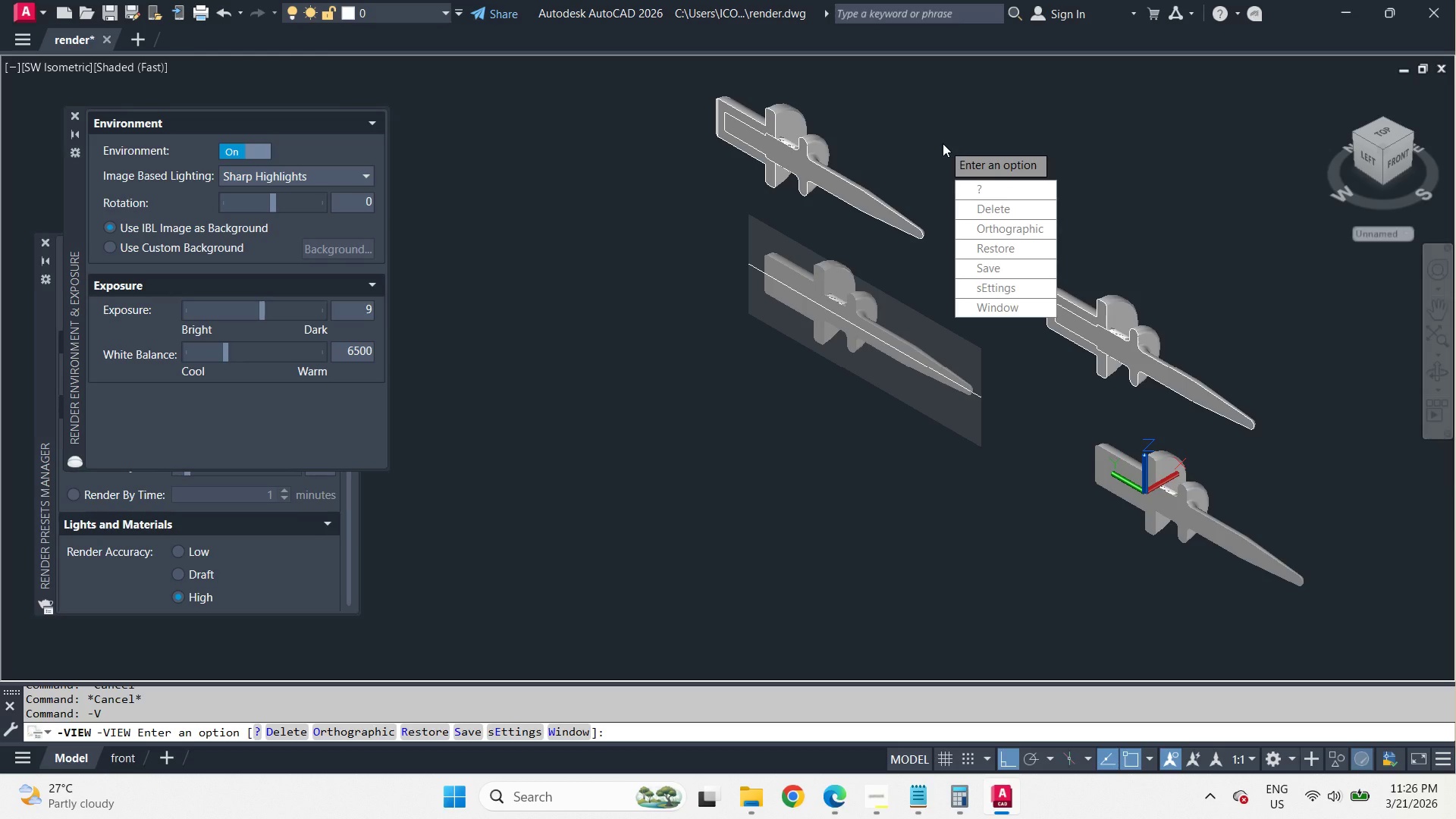 
wait(9.45)
 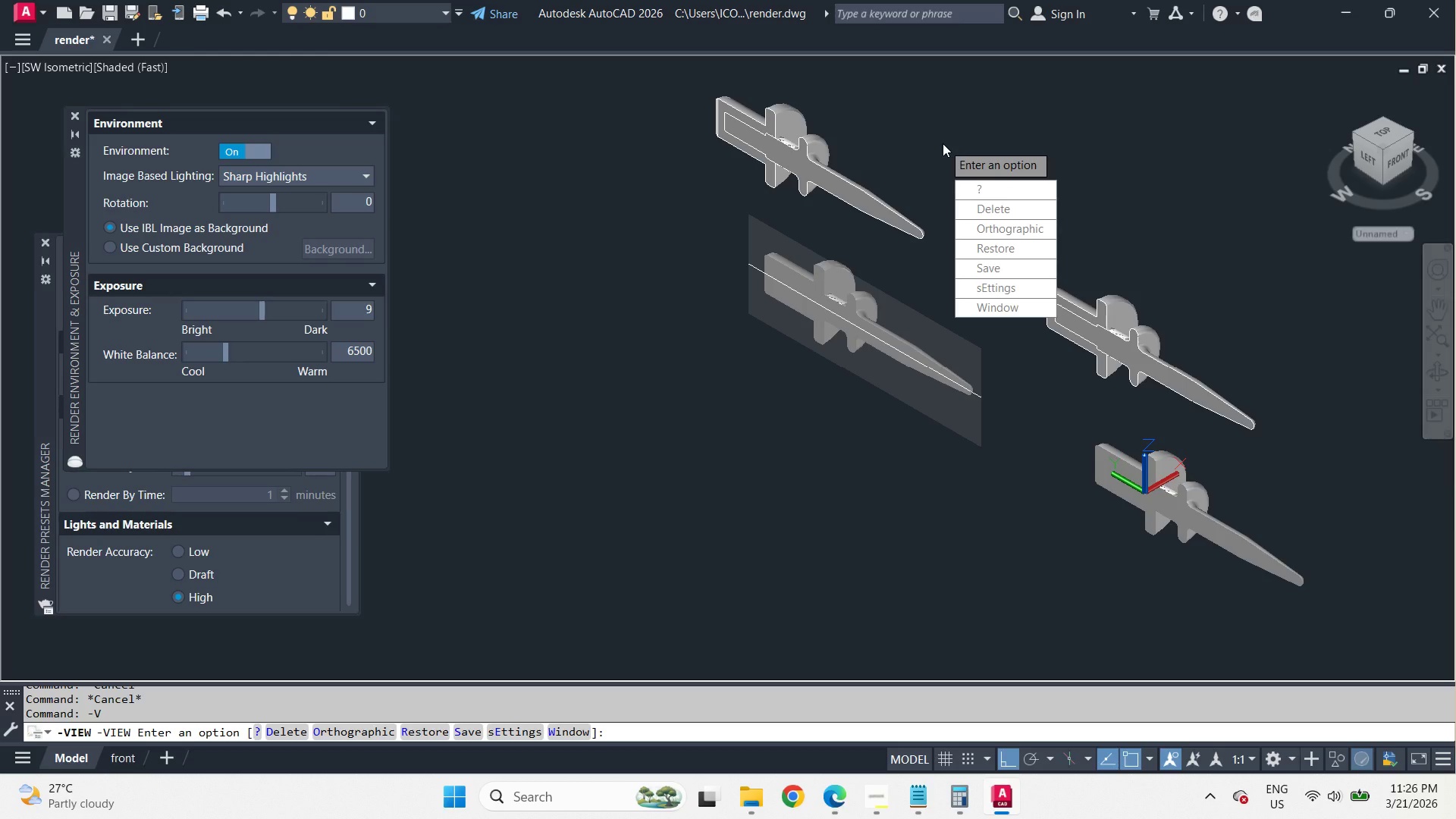 
type(le )
 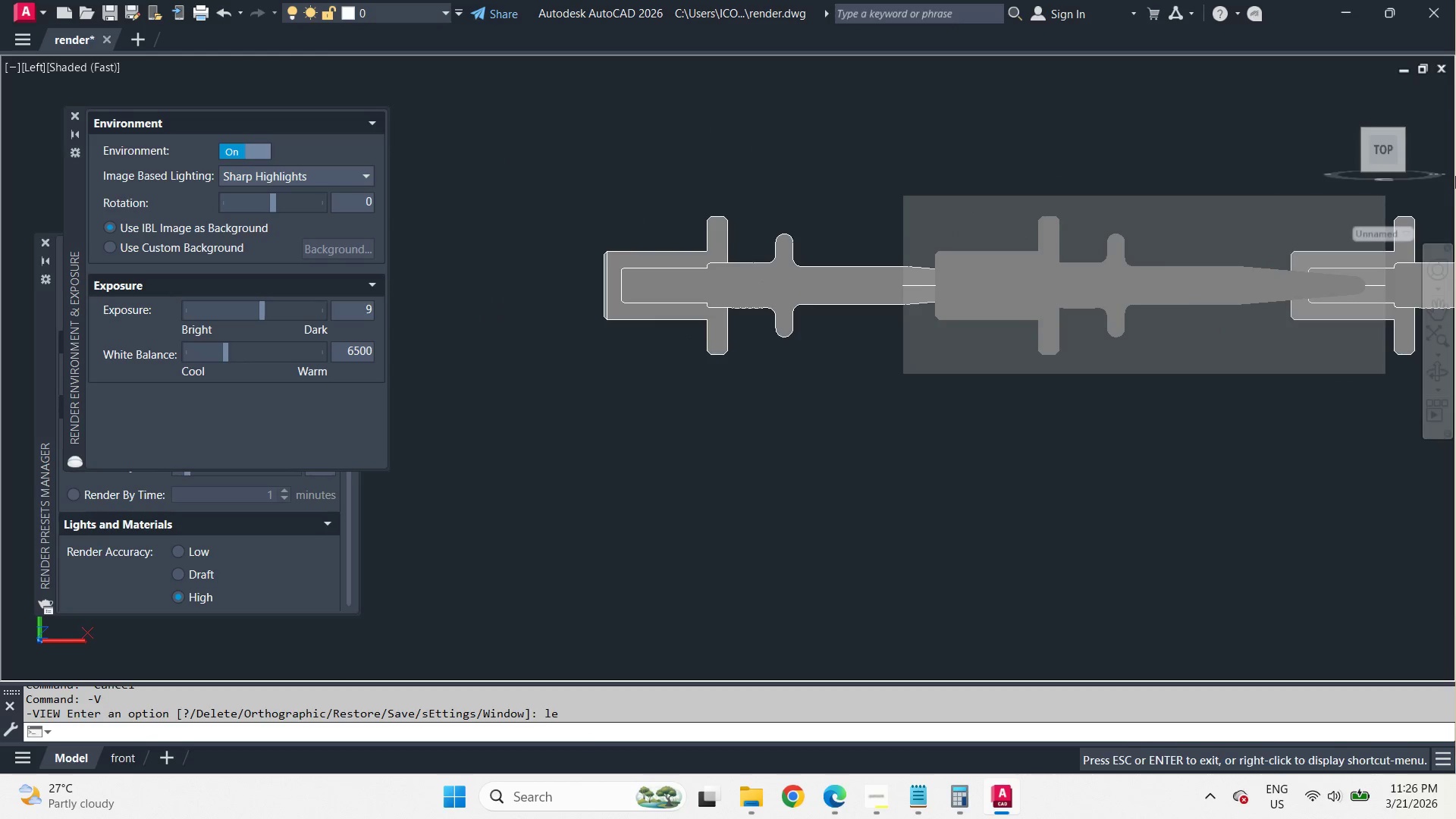 
left_click_drag(start_coordinate=[856, 379], to_coordinate=[836, 365])
 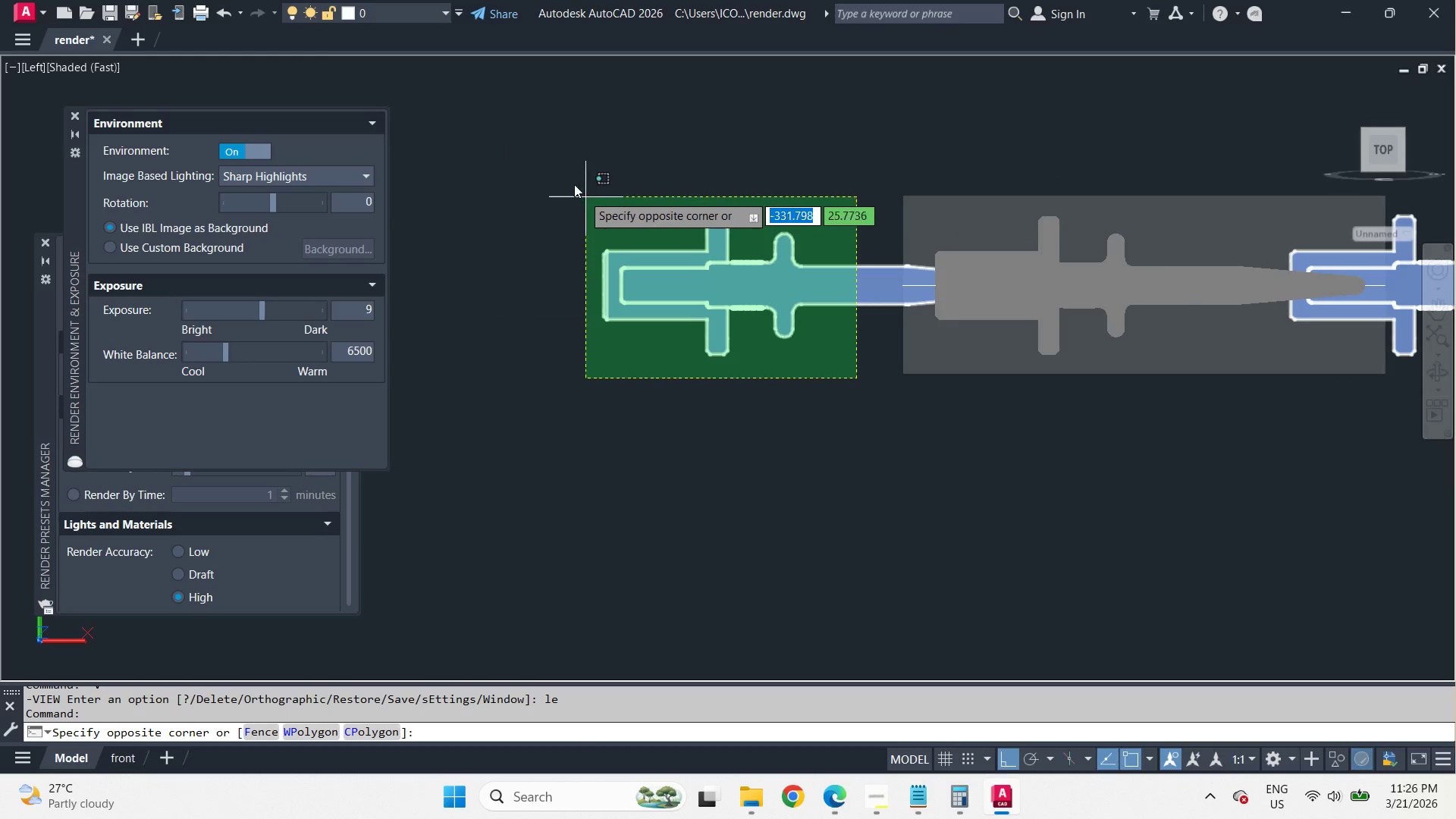 
left_click([563, 165])
 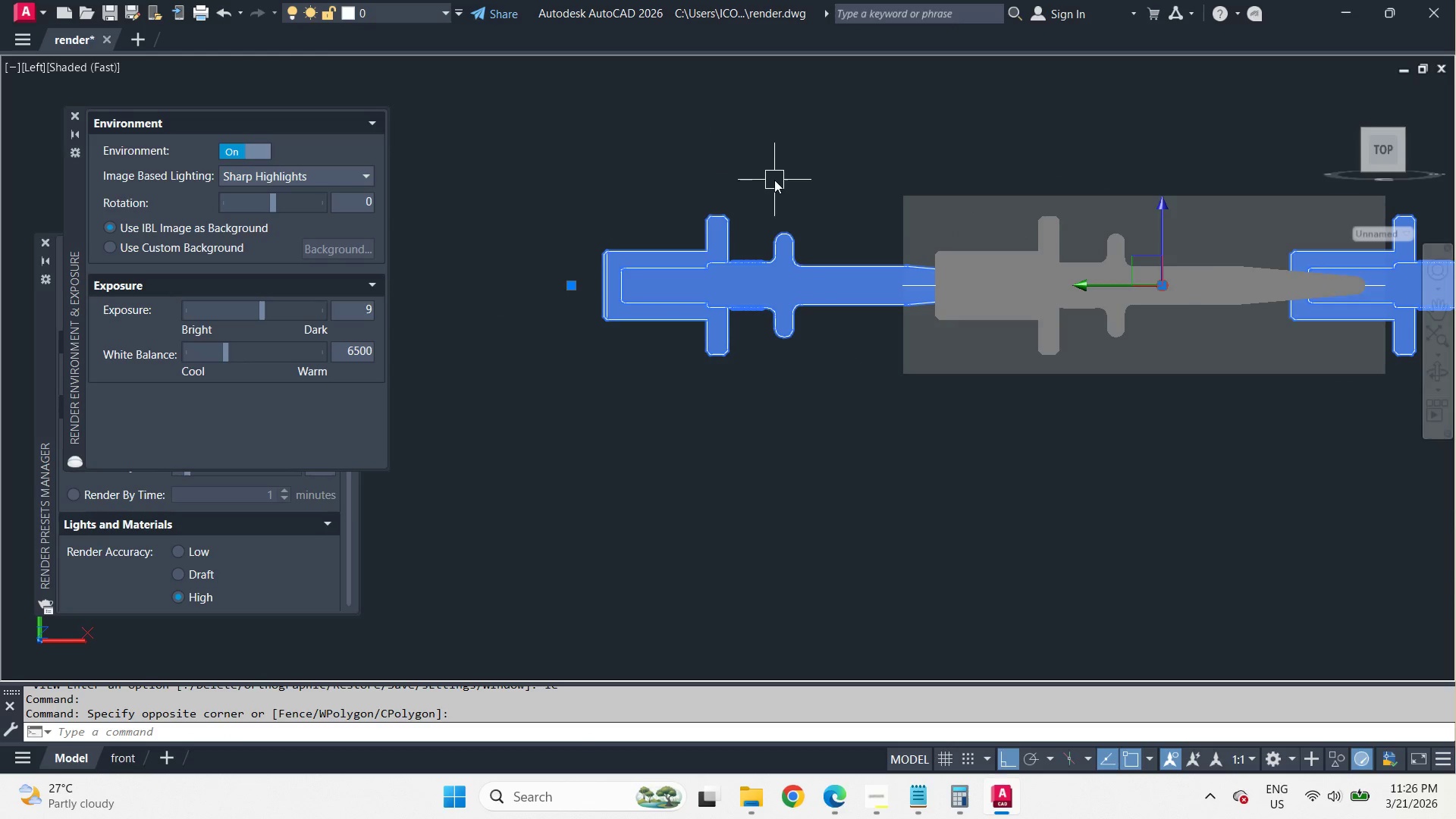 
key(M)
 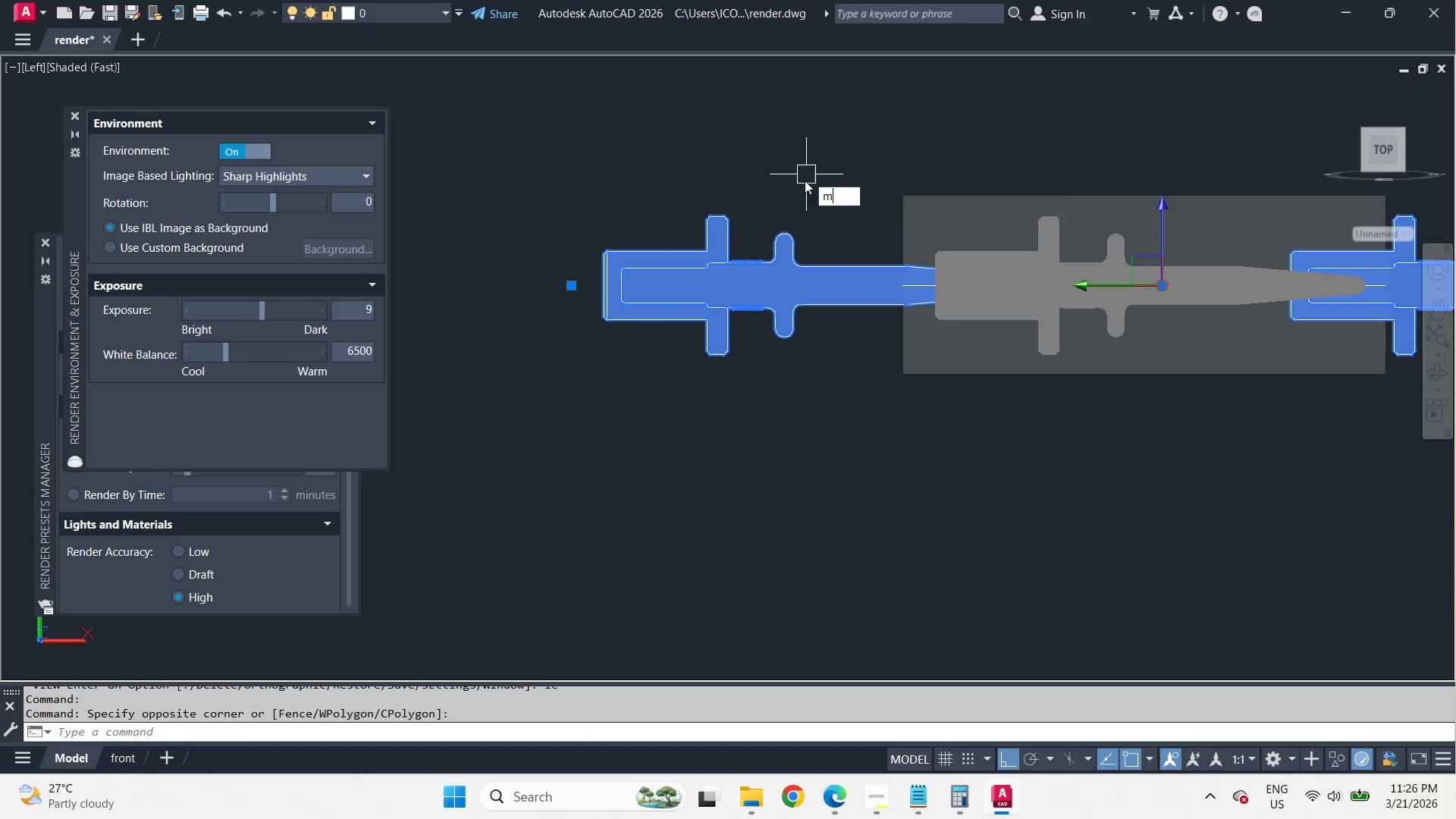 
key(Space)
 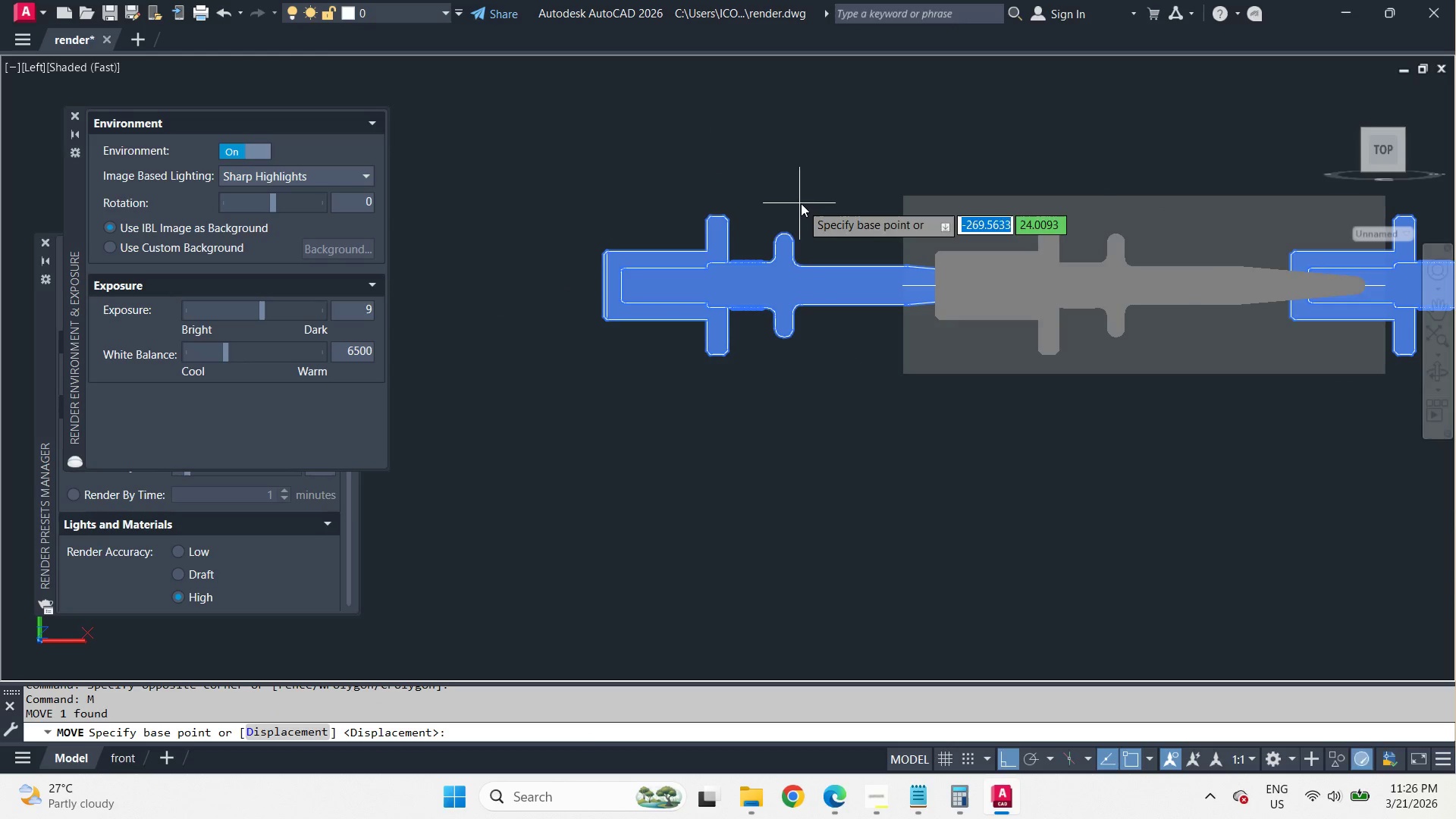 
left_click_drag(start_coordinate=[801, 203], to_coordinate=[801, 190])
 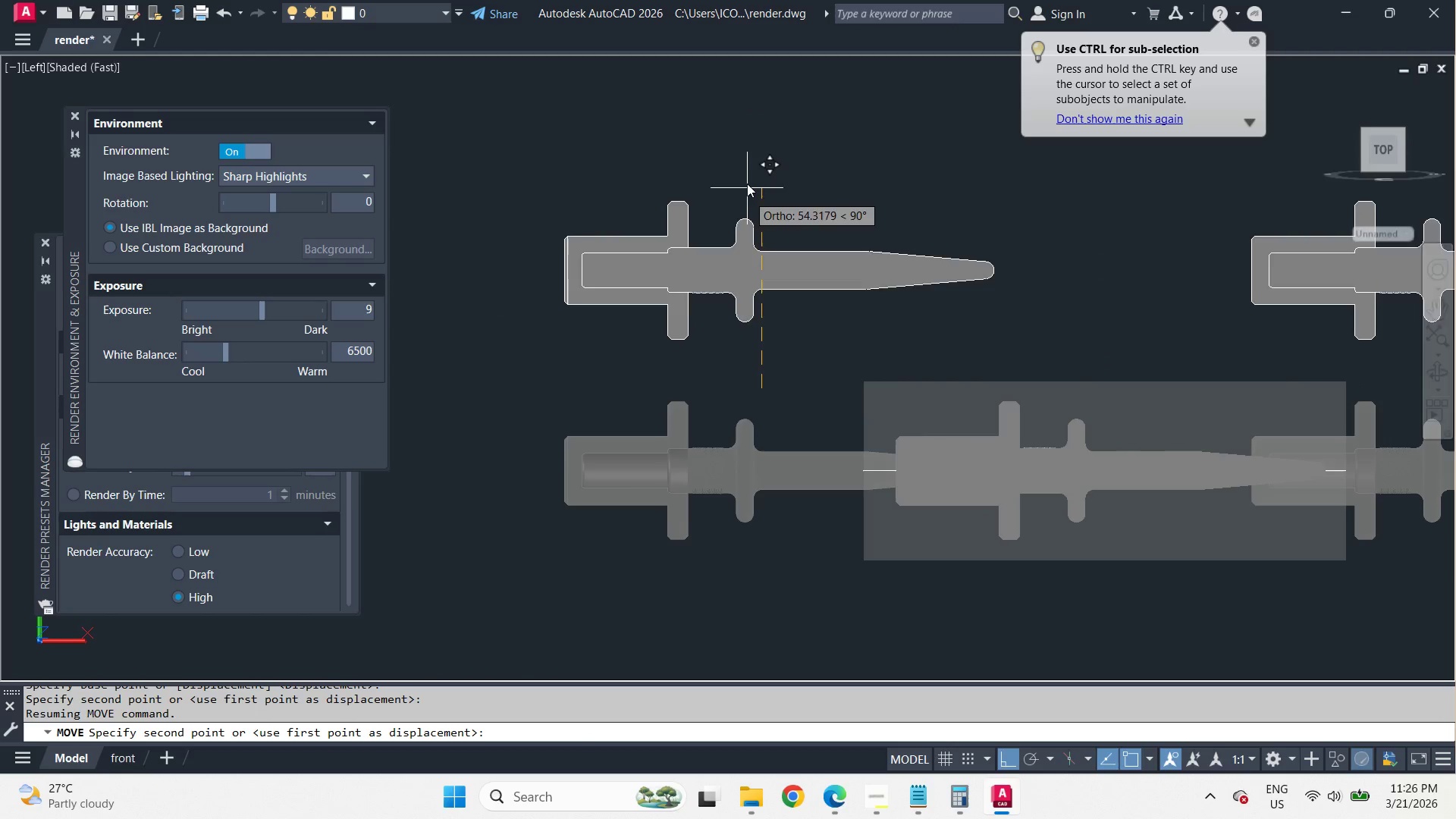 
left_click([740, 130])
 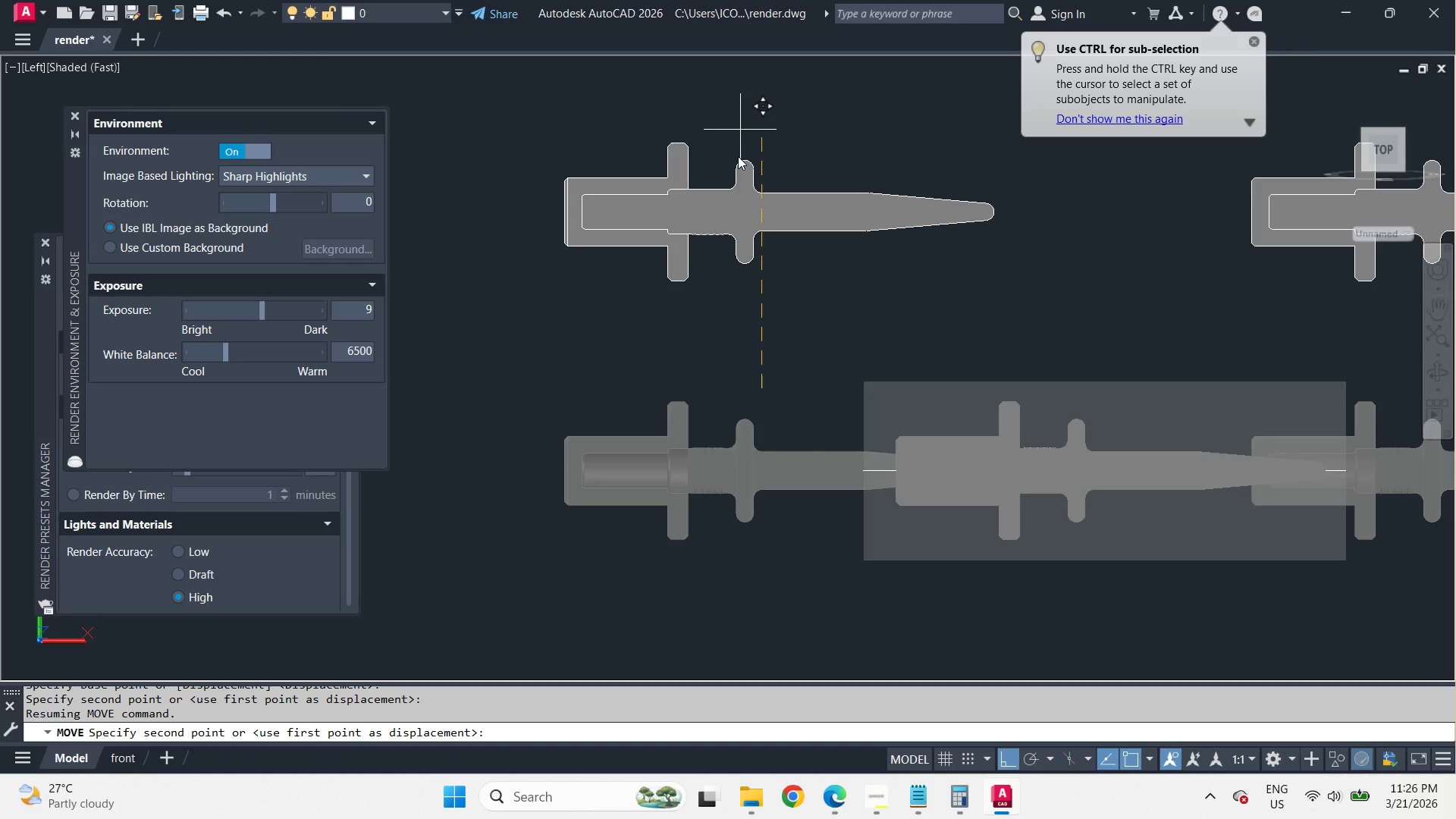 
wait(11.95)
 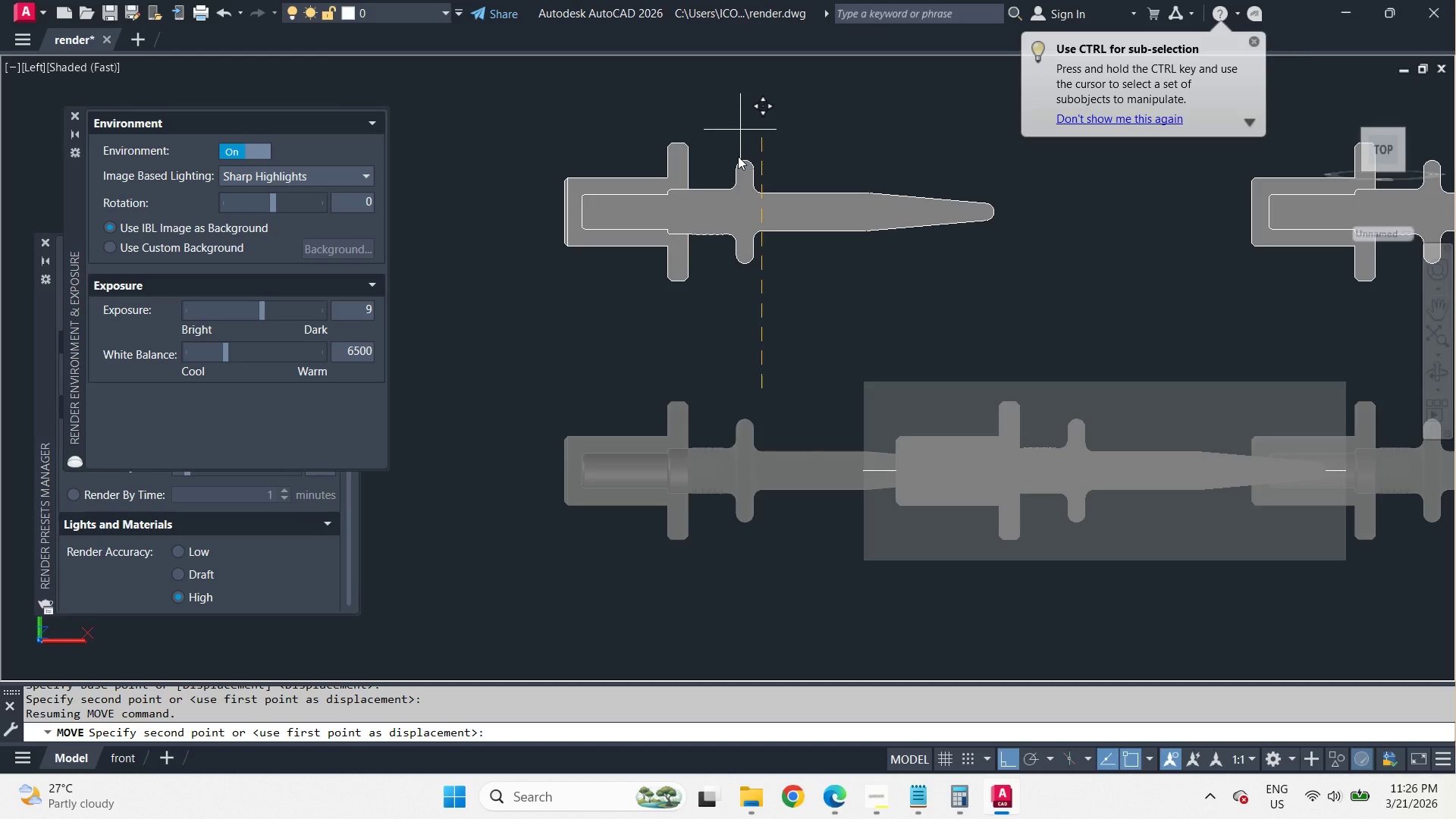 
scroll: coordinate [722, 139], scroll_direction: up, amount: 5.0
 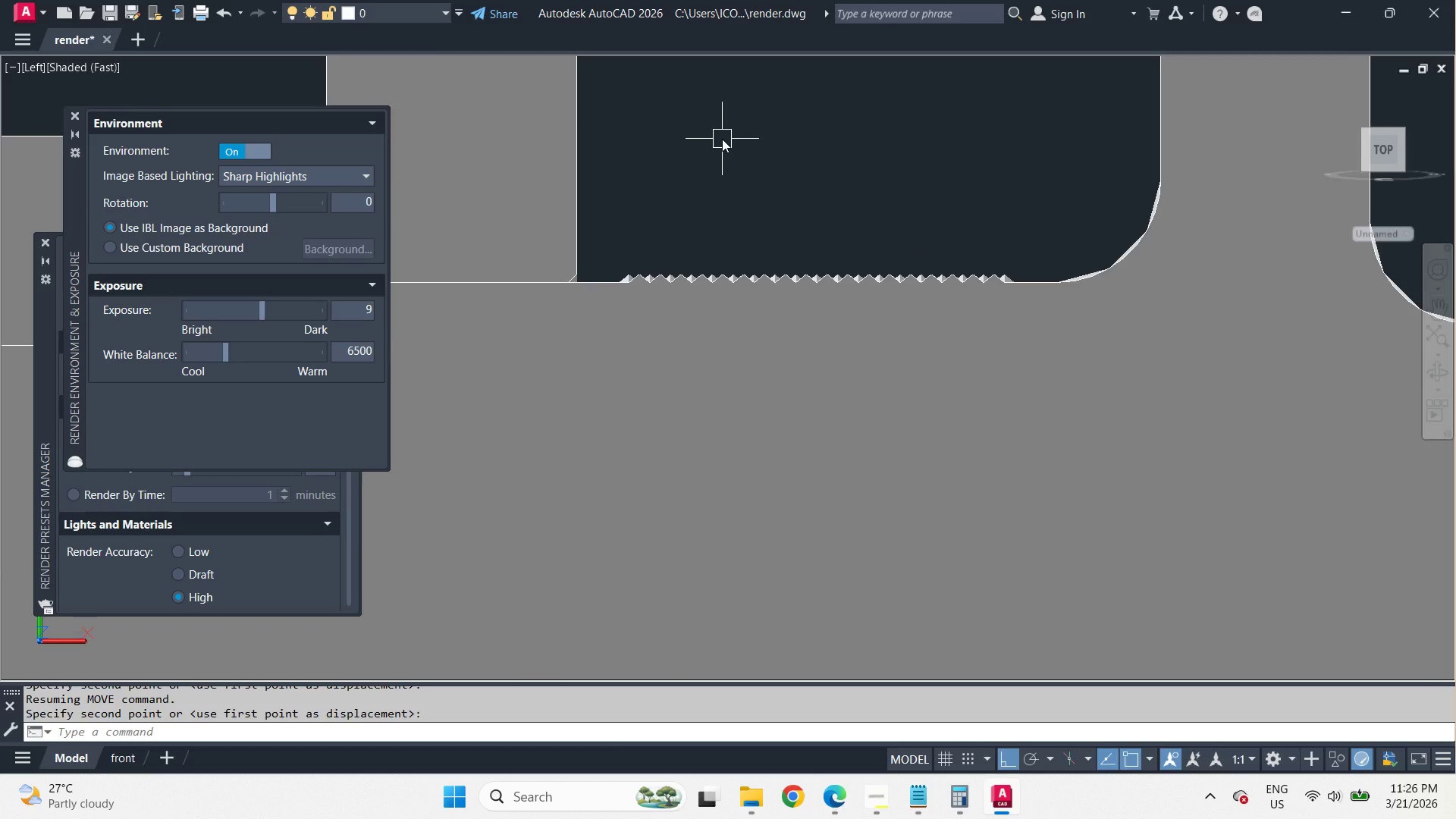 
scroll: coordinate [722, 139], scroll_direction: down, amount: 3.0
 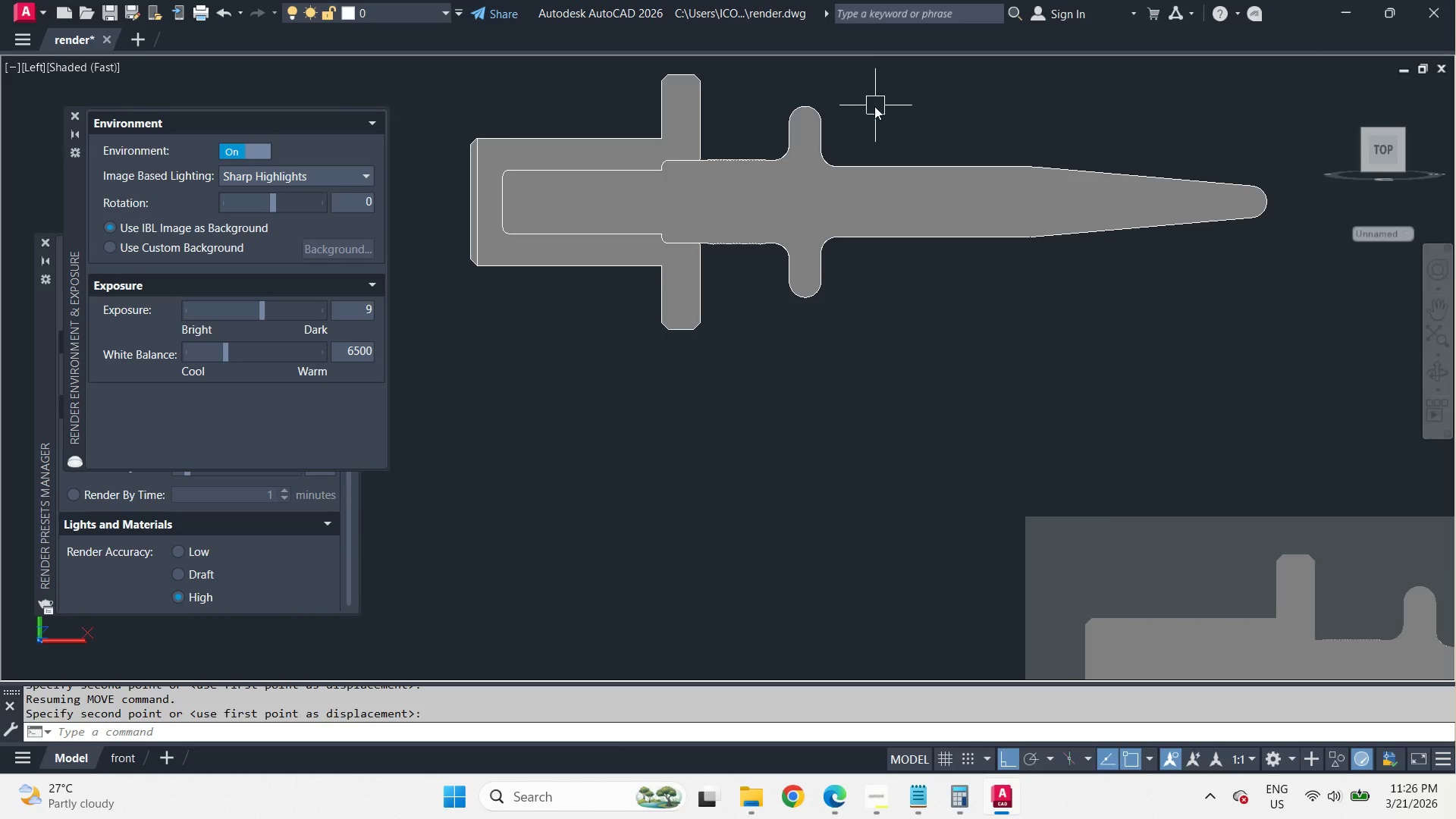 
left_click([883, 818])